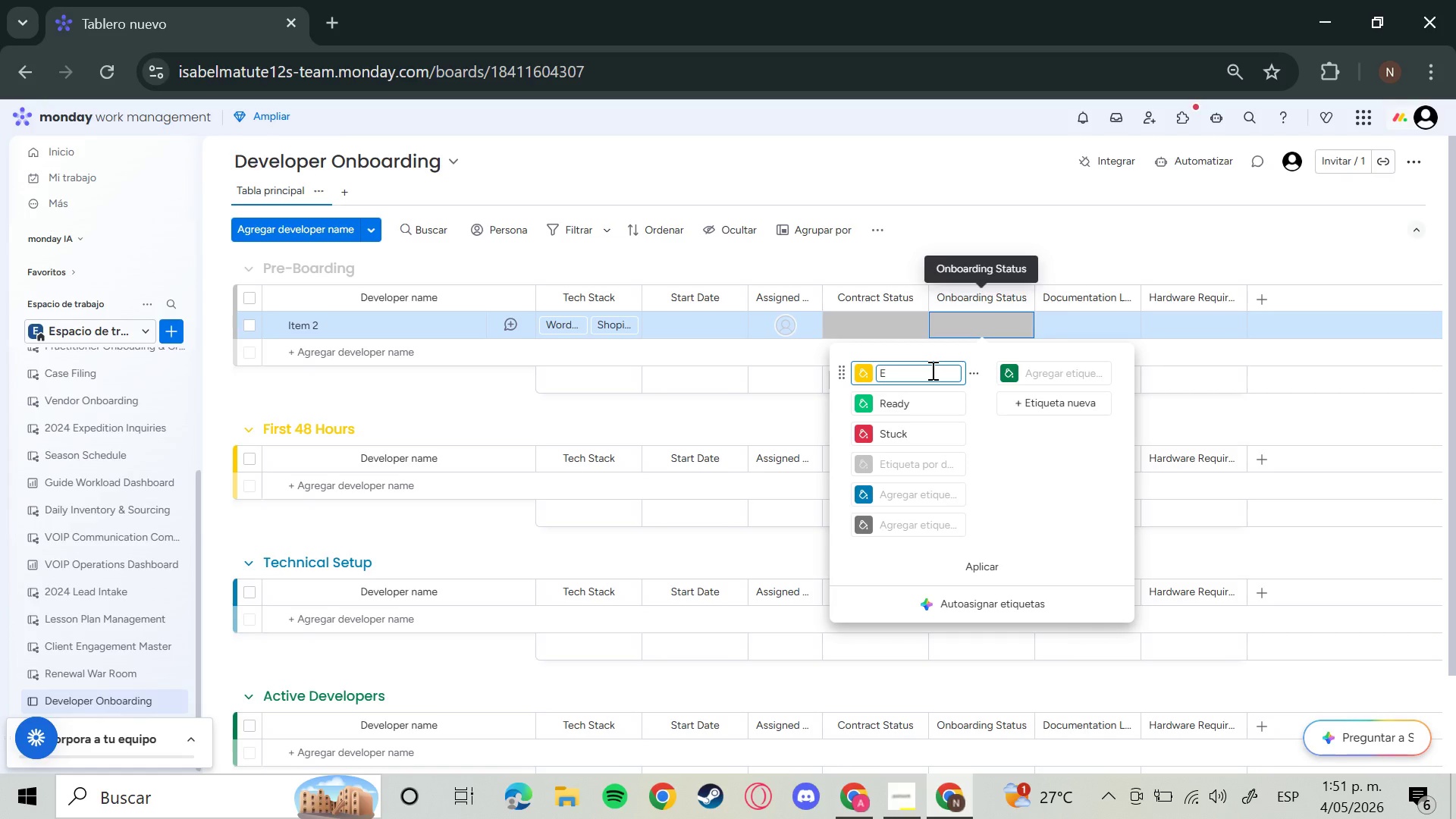 
type(ironment Setup)
 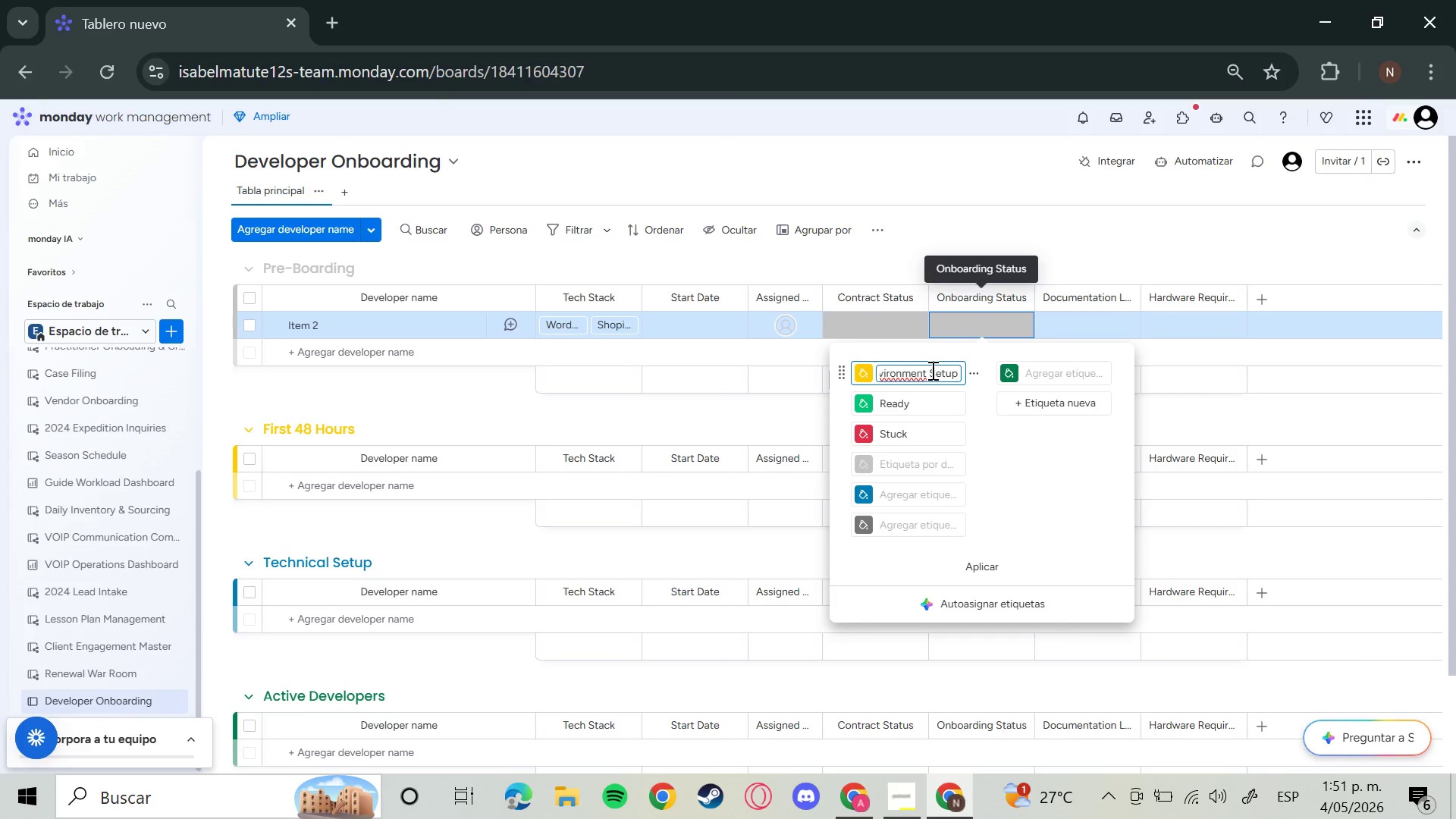 
wait(7.34)
 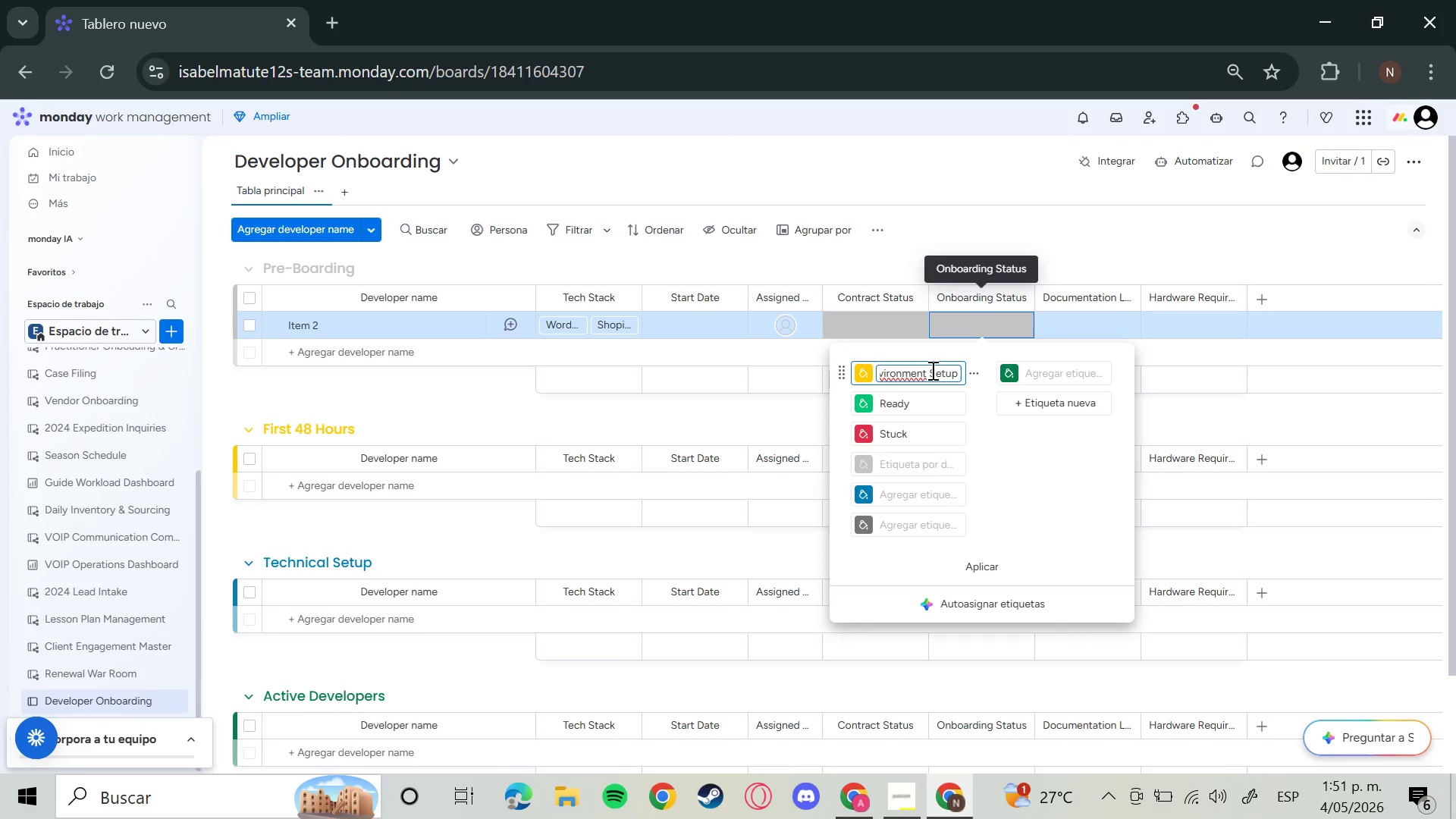 
left_click([899, 499])
 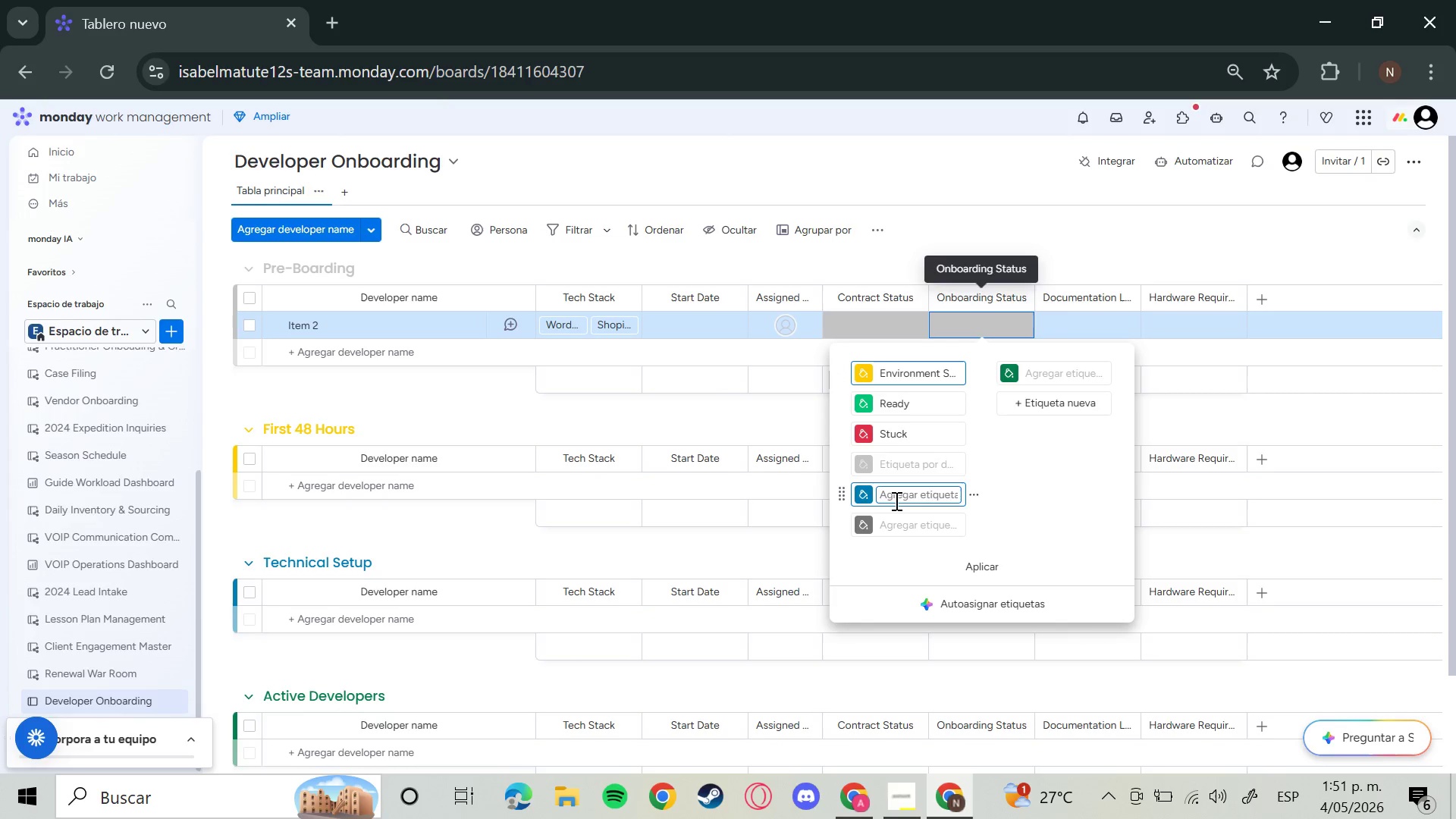 
type(Contract Signed)
 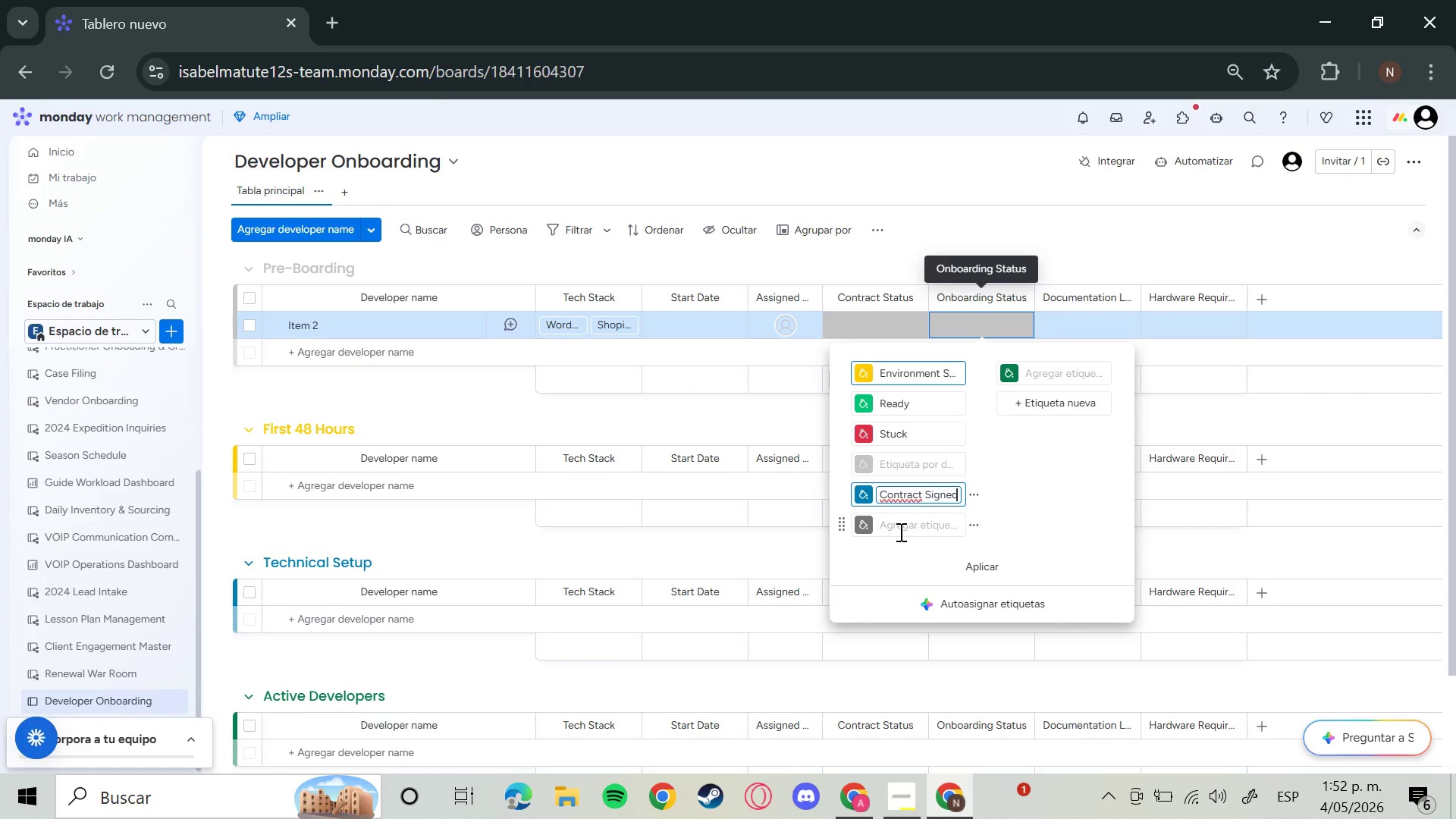 
left_click([899, 532])
 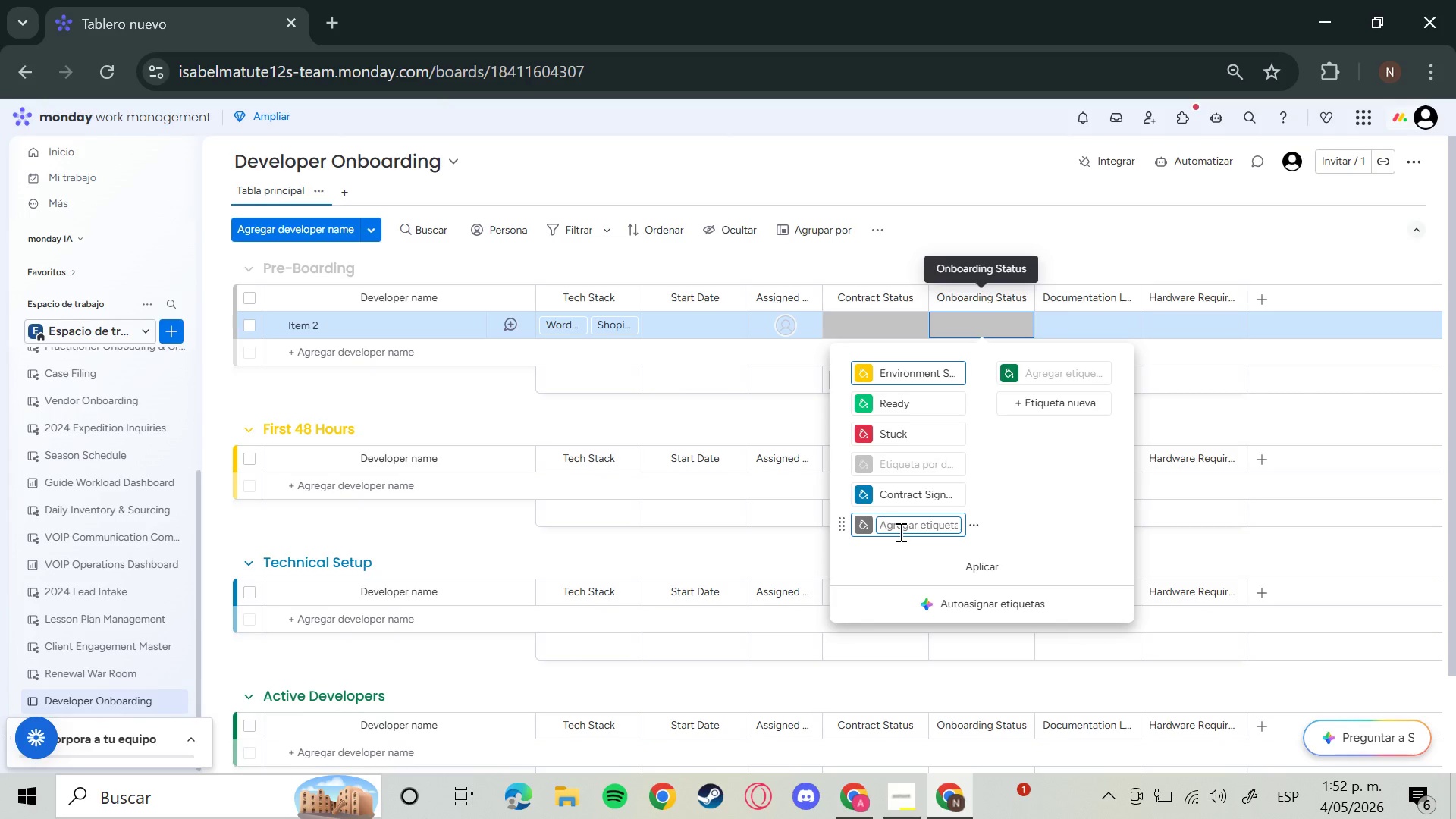 
type(Pending )
 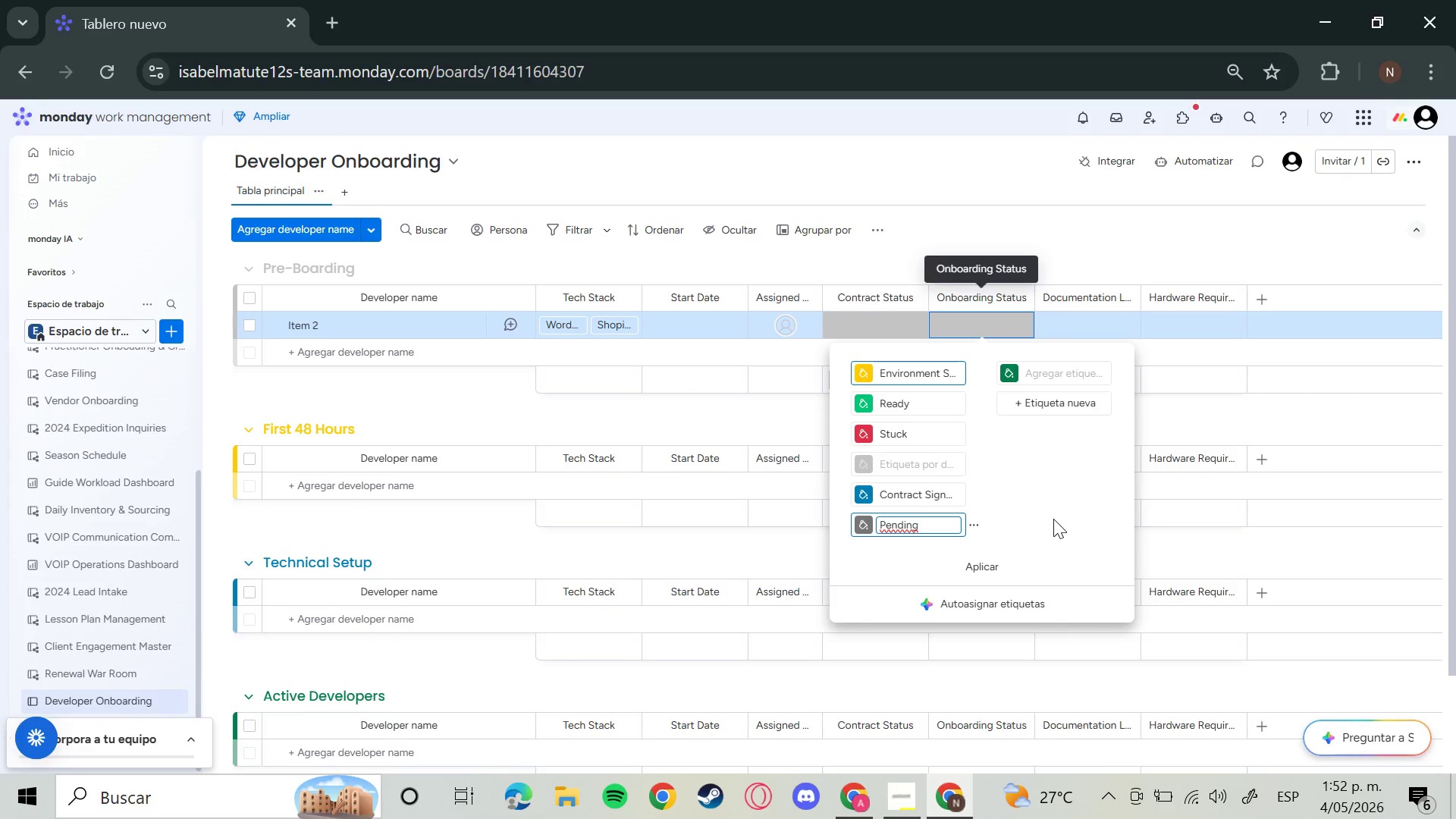 
type(Access)
 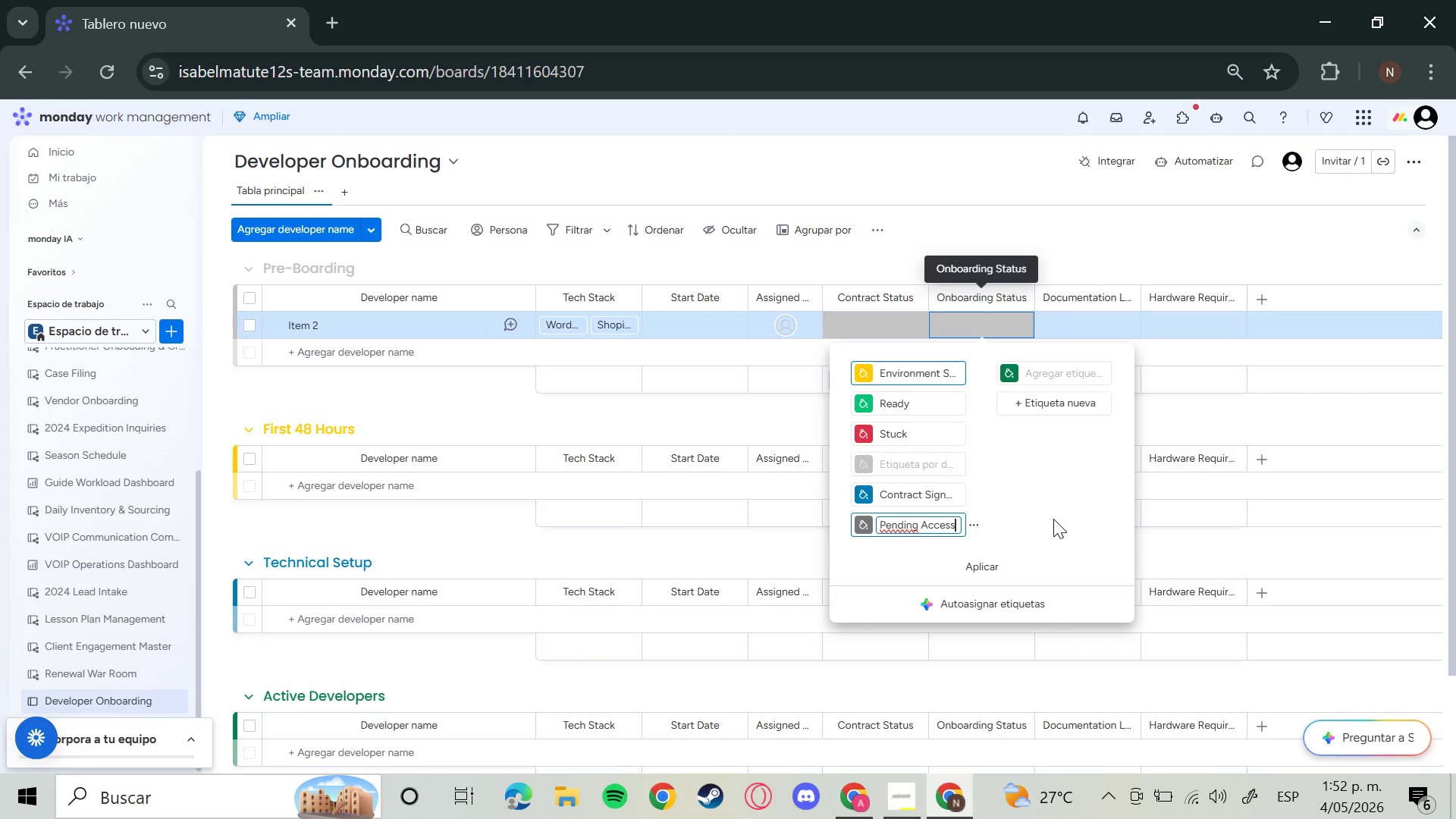 
key(Enter)
 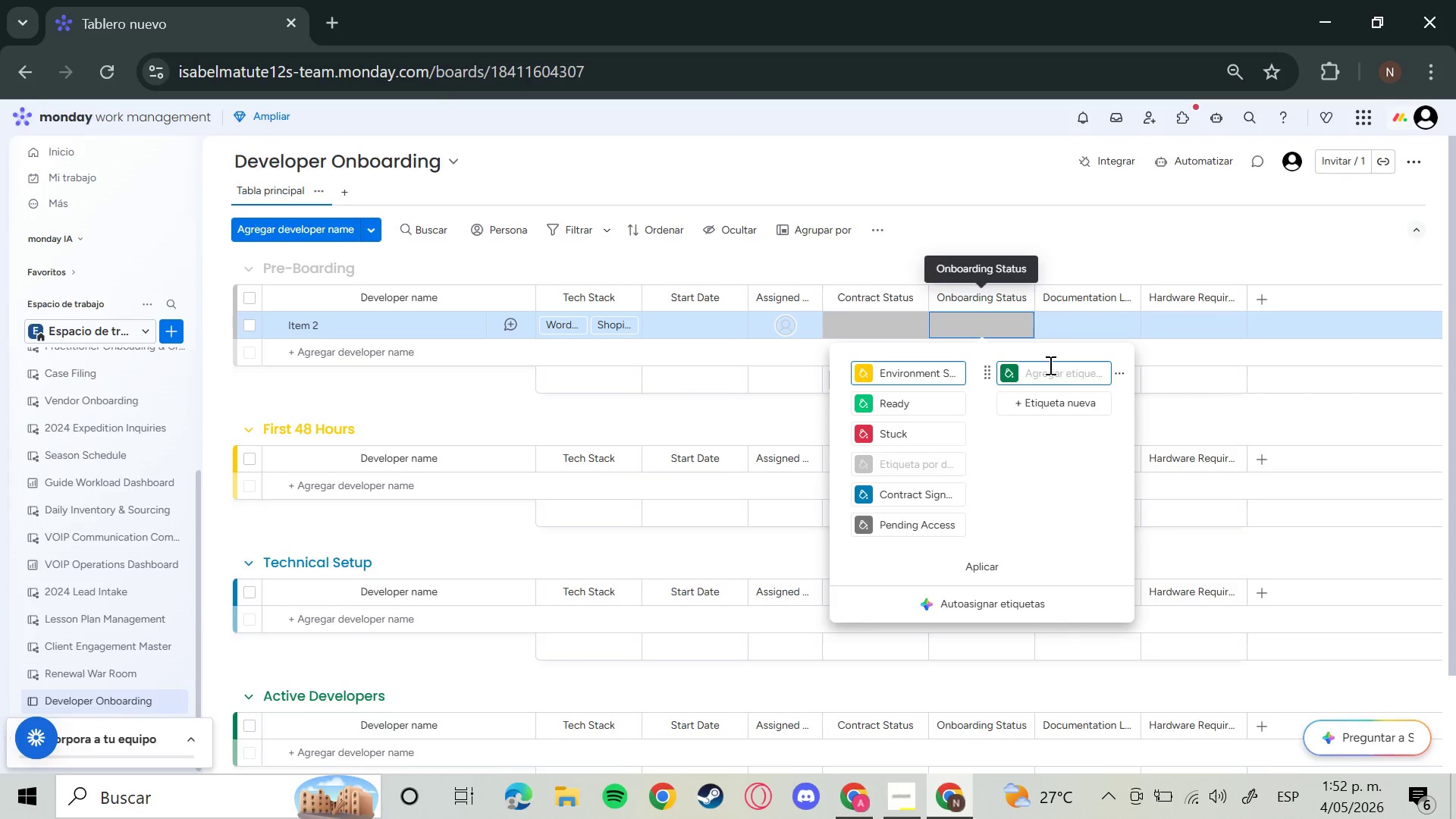 
left_click([1049, 365])
 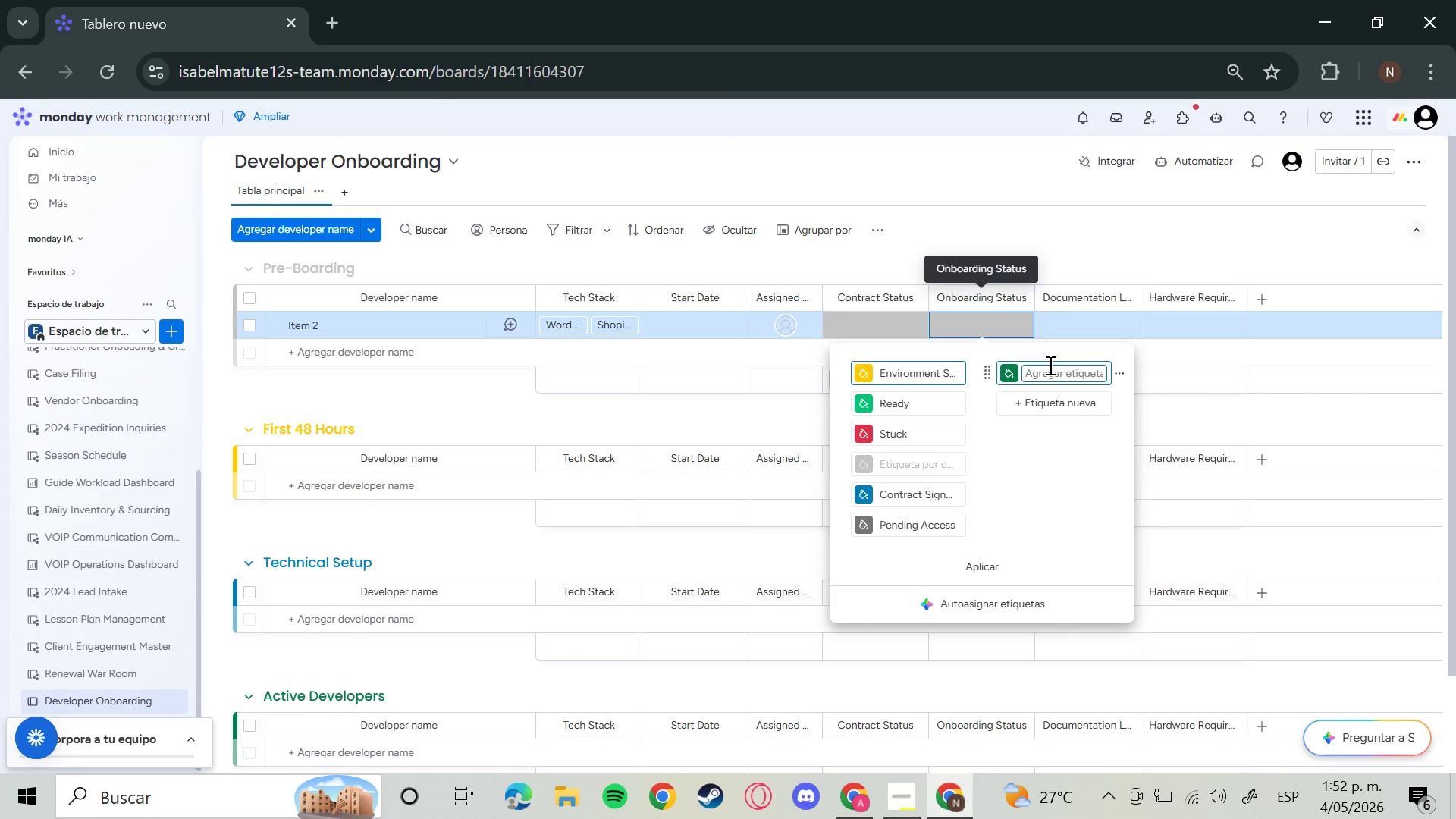 
type(Completee)
key(Backspace)
type(d)
 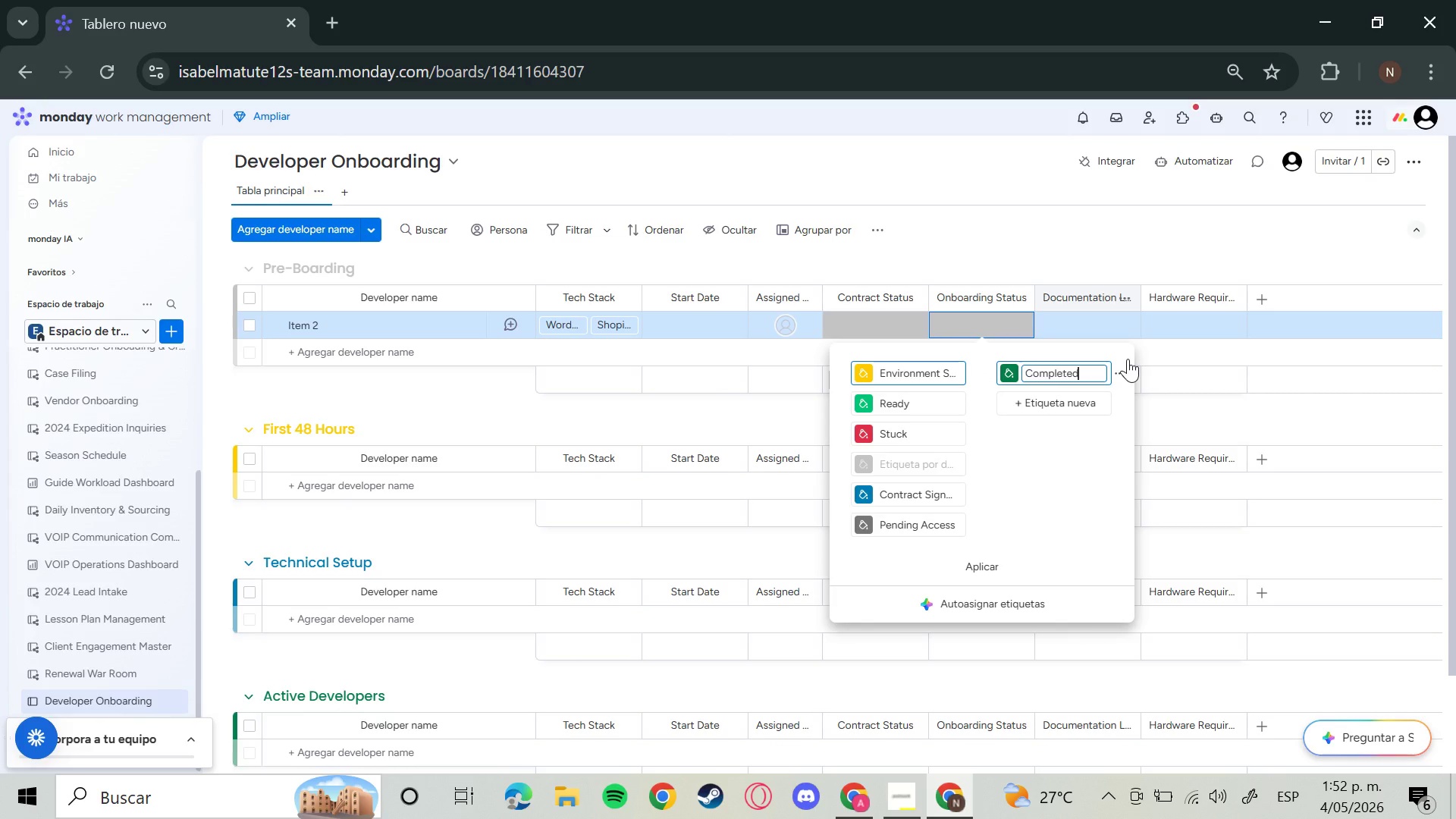 
left_click([1123, 264])
 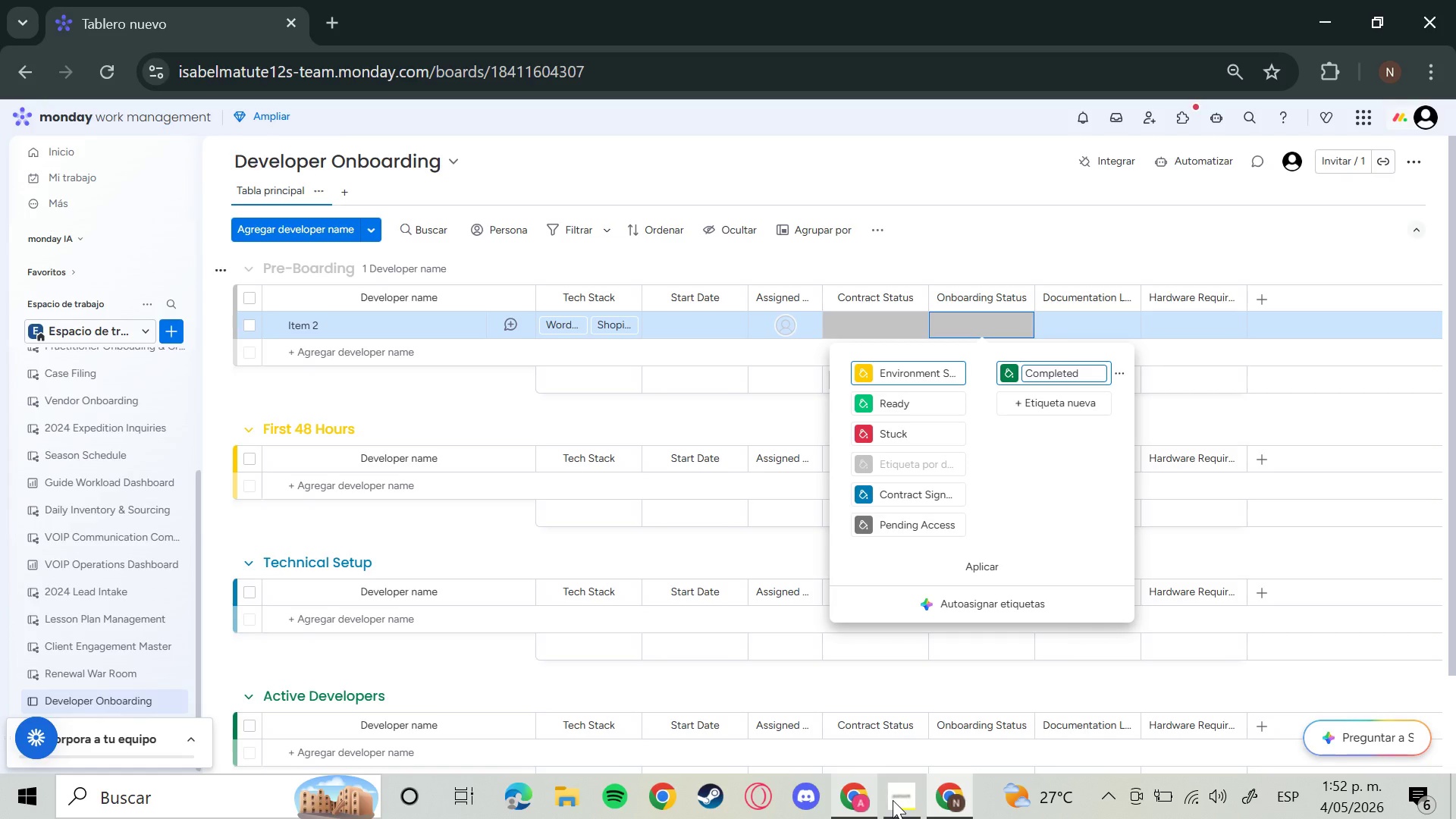 
wait(6.59)
 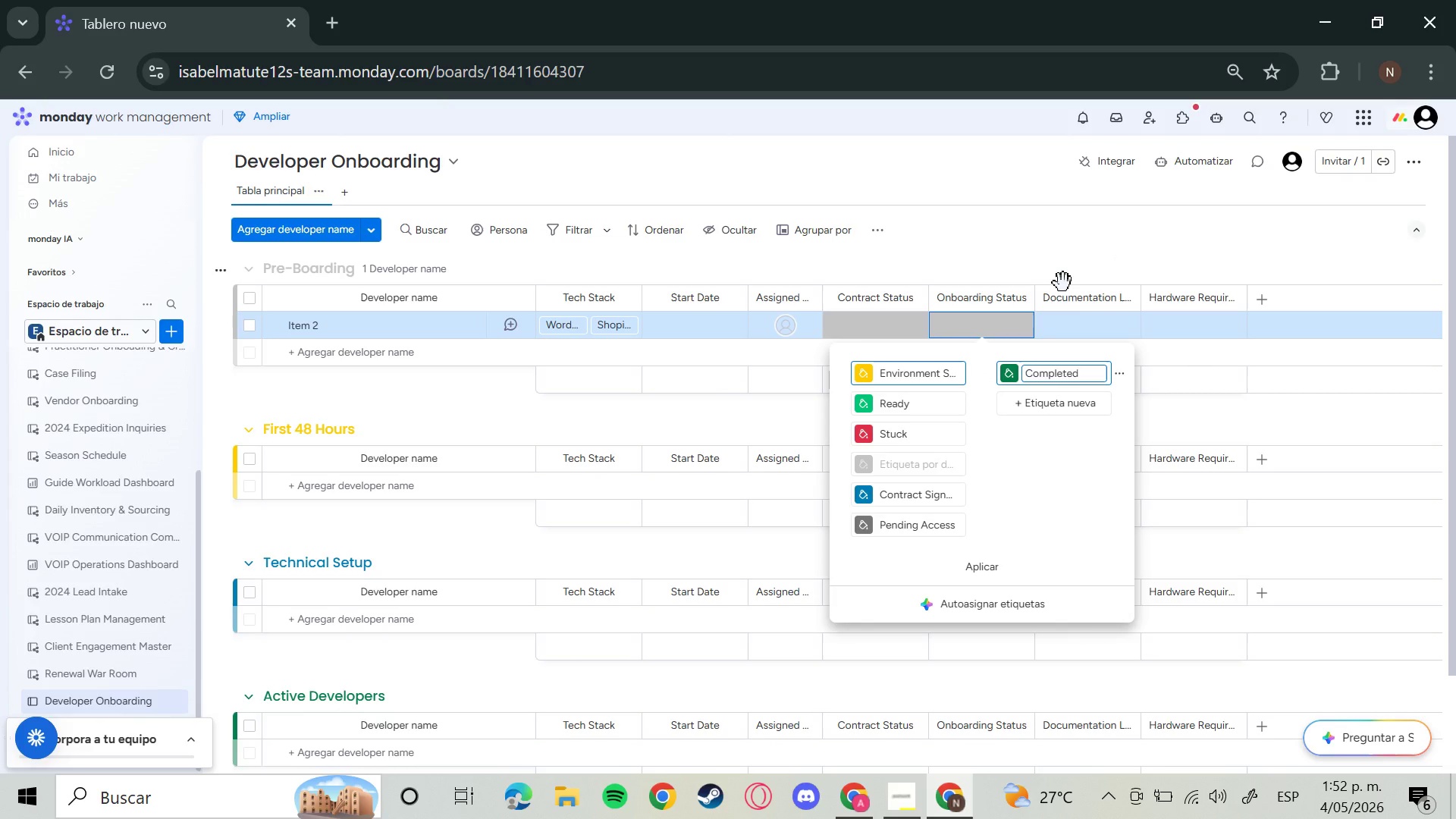 
left_click([893, 800])